 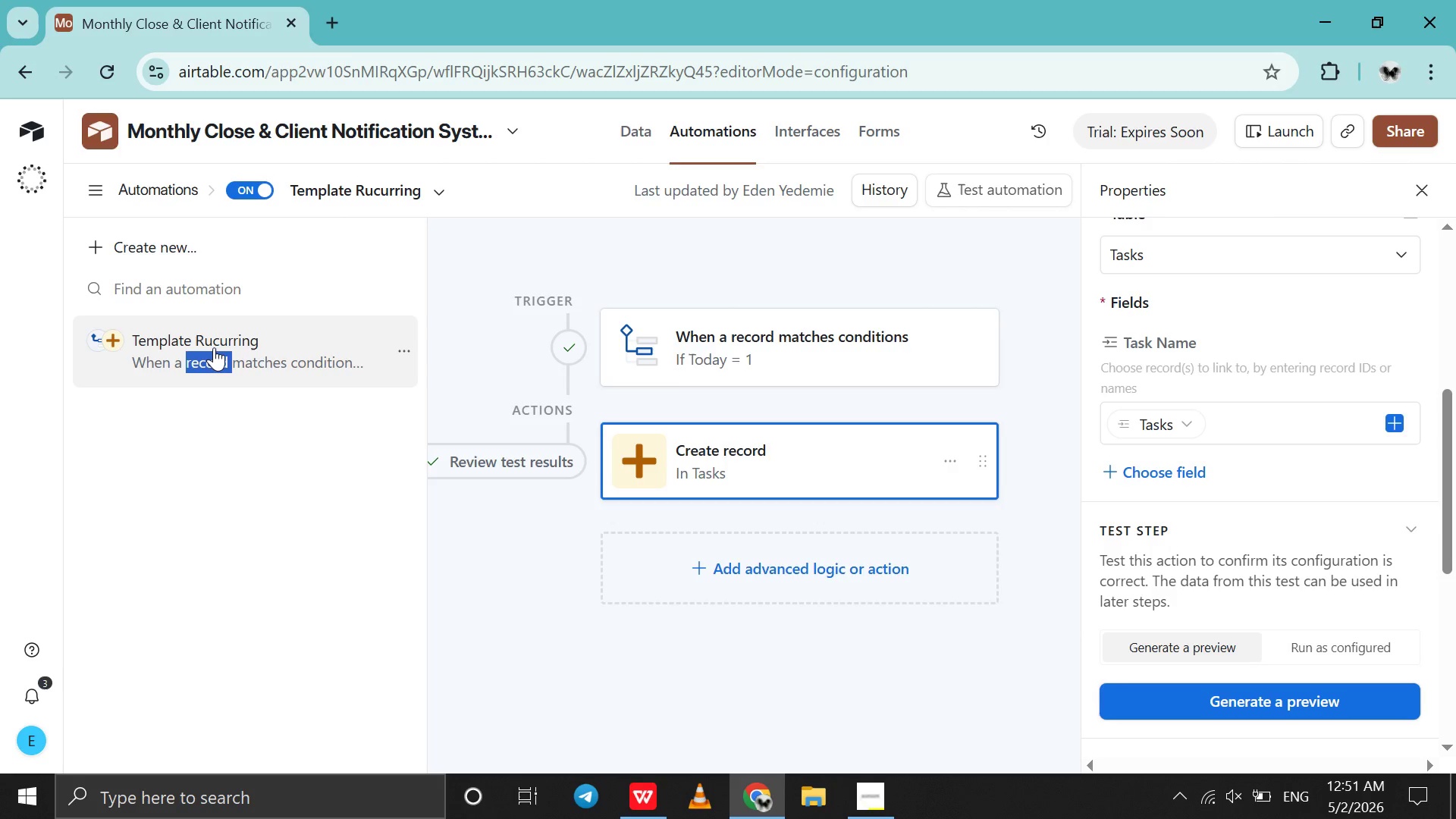 
double_click([212, 340])
 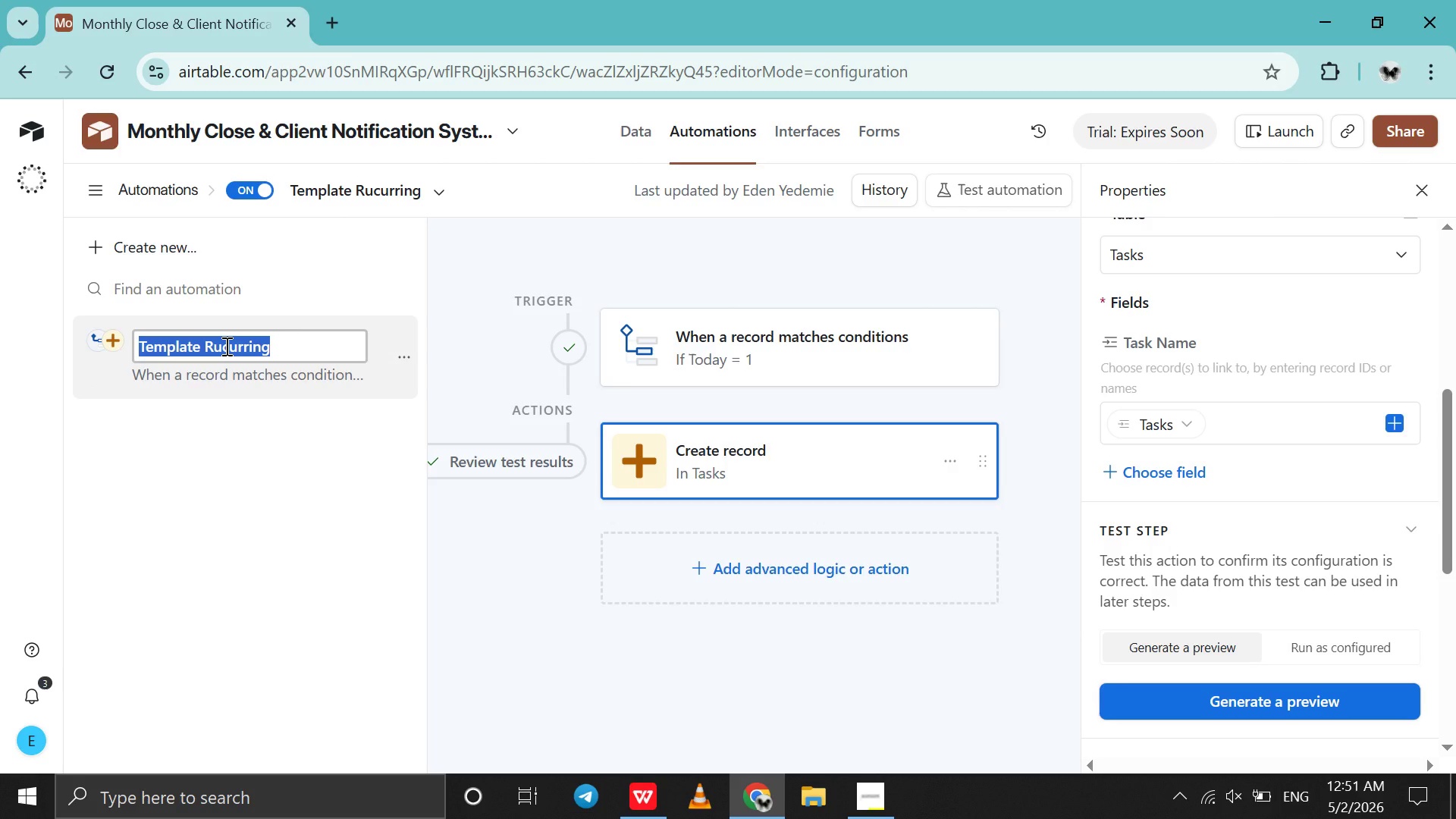 
left_click([225, 346])
 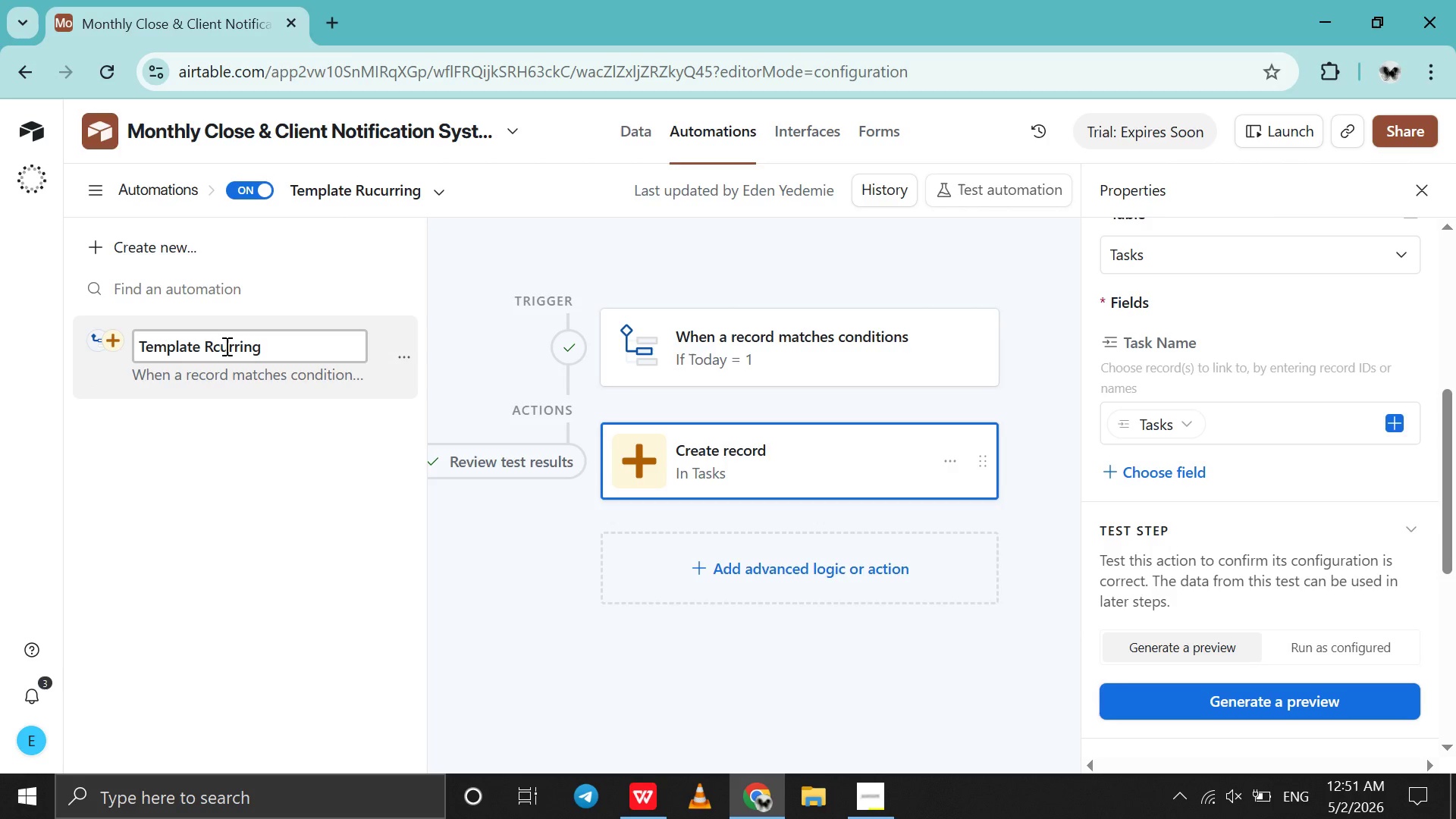 
key(Backspace)
 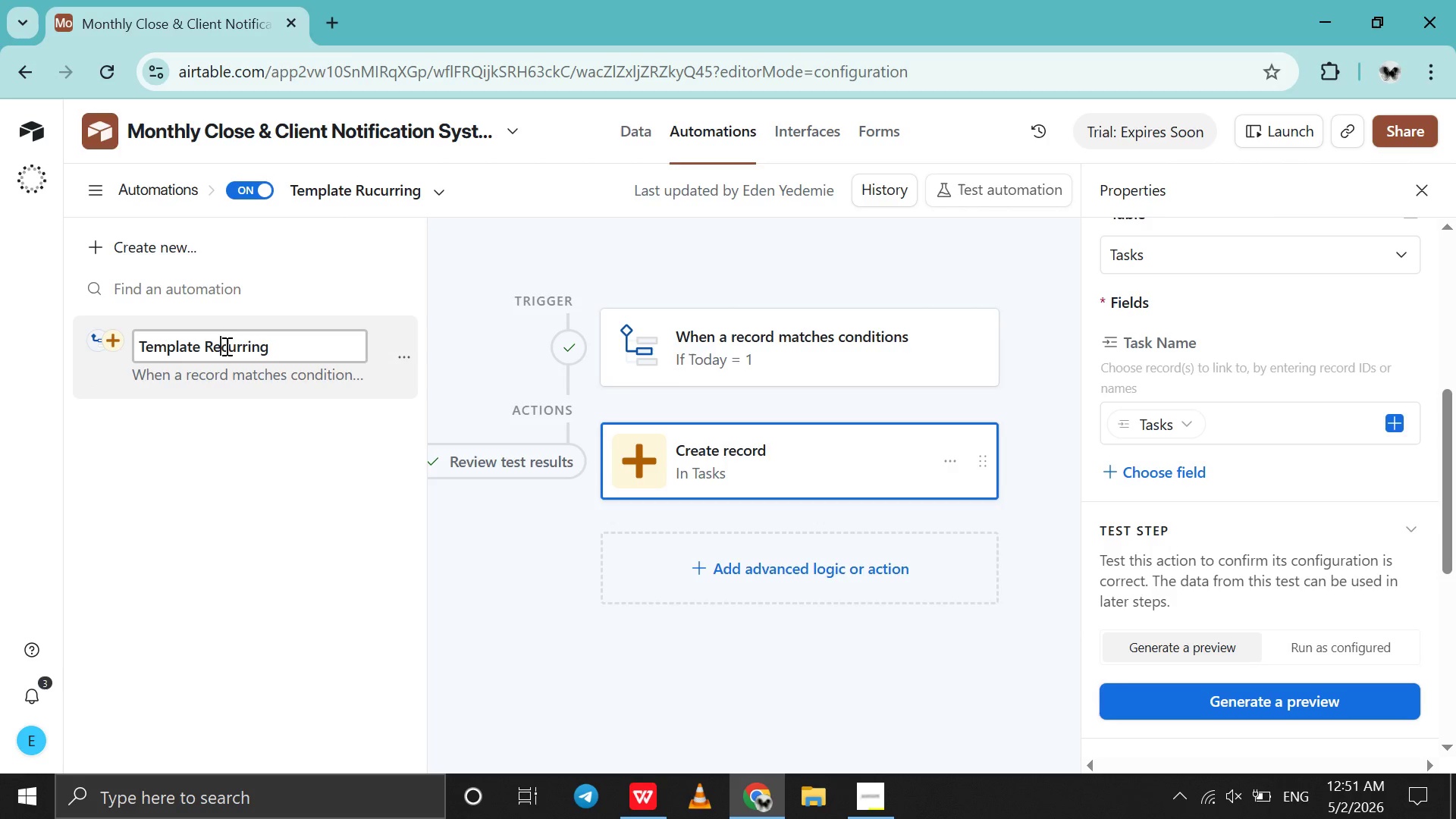 
key(E)
 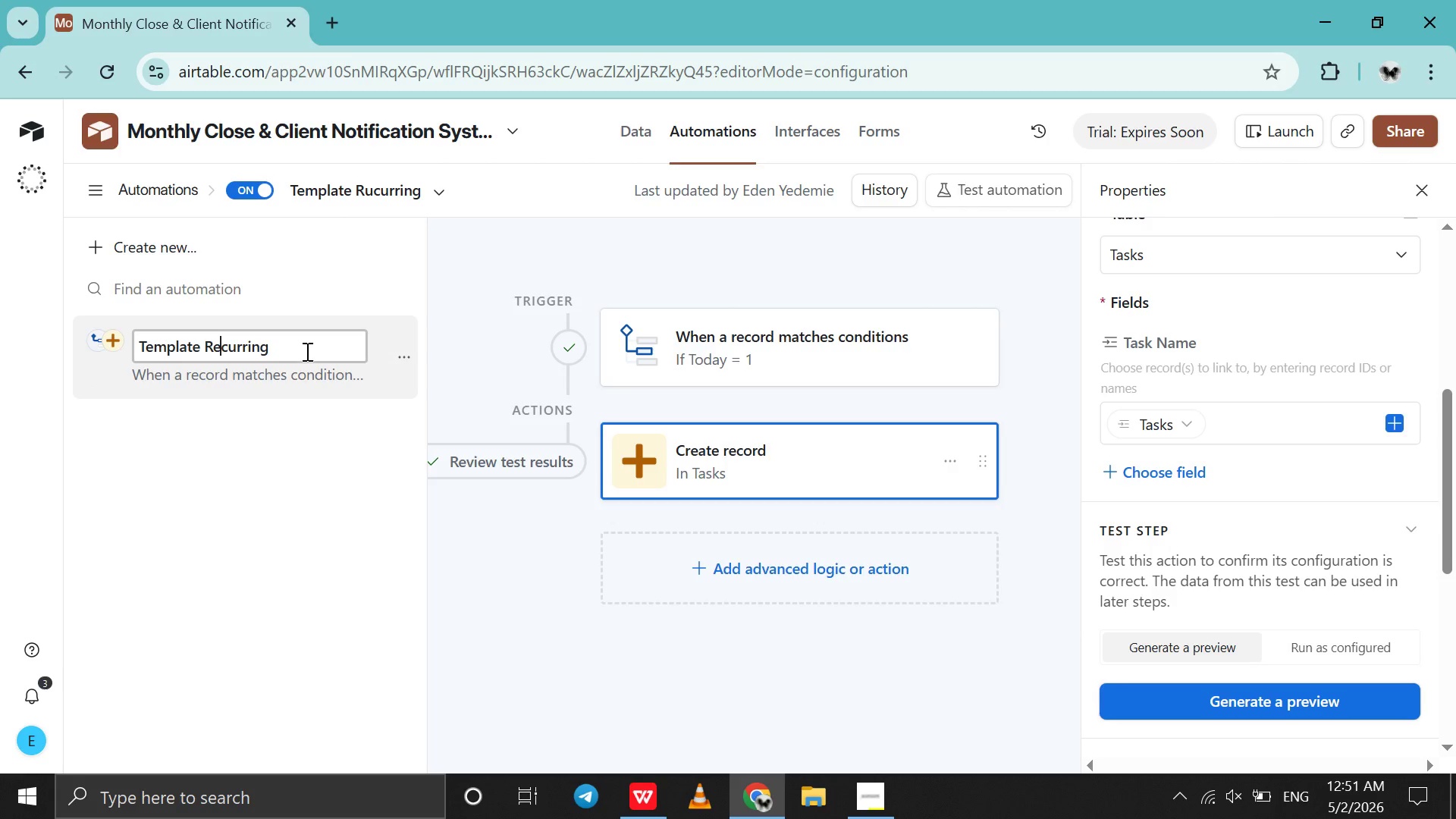 
left_click([306, 351])
 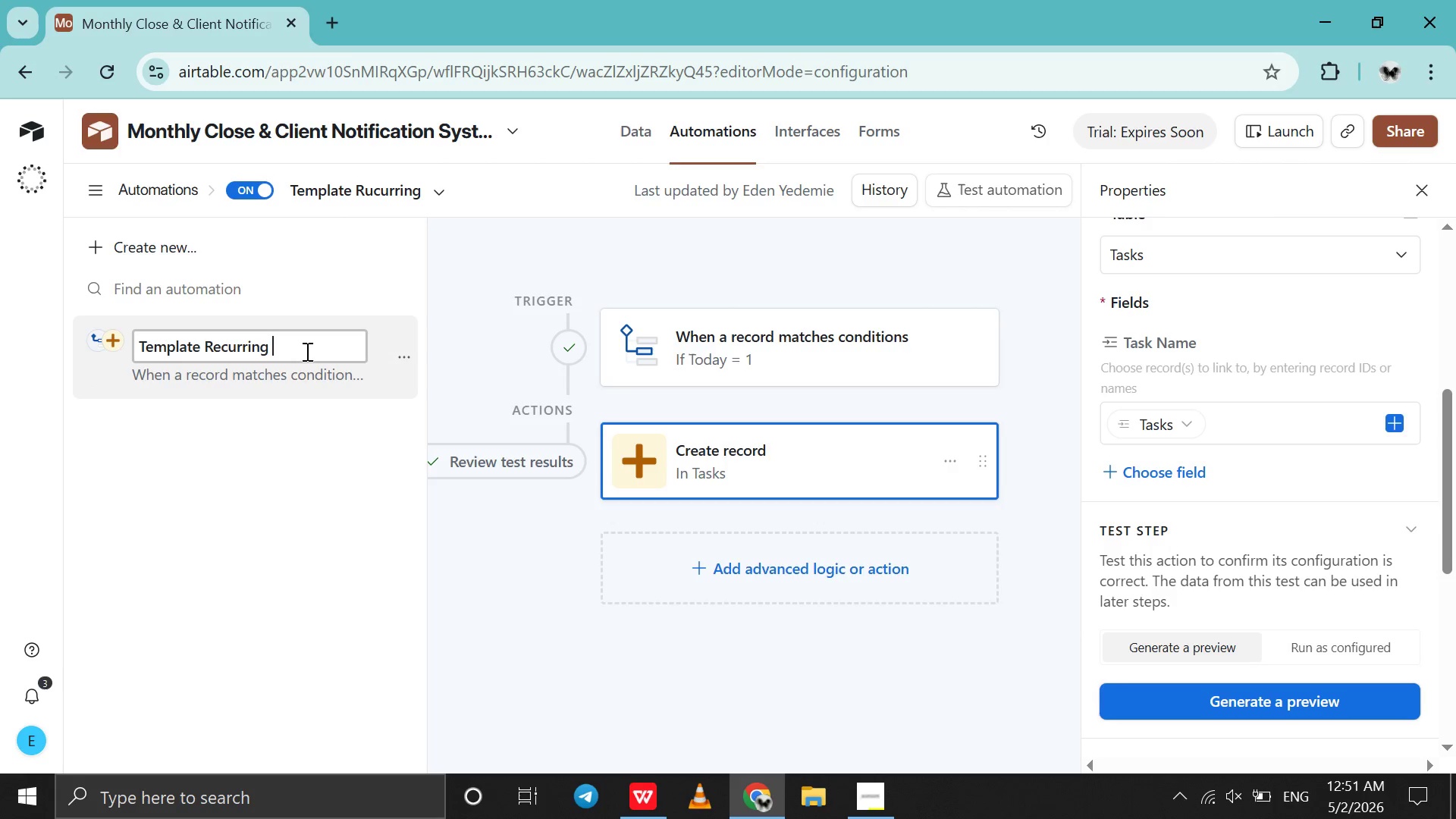 
key(Space)
 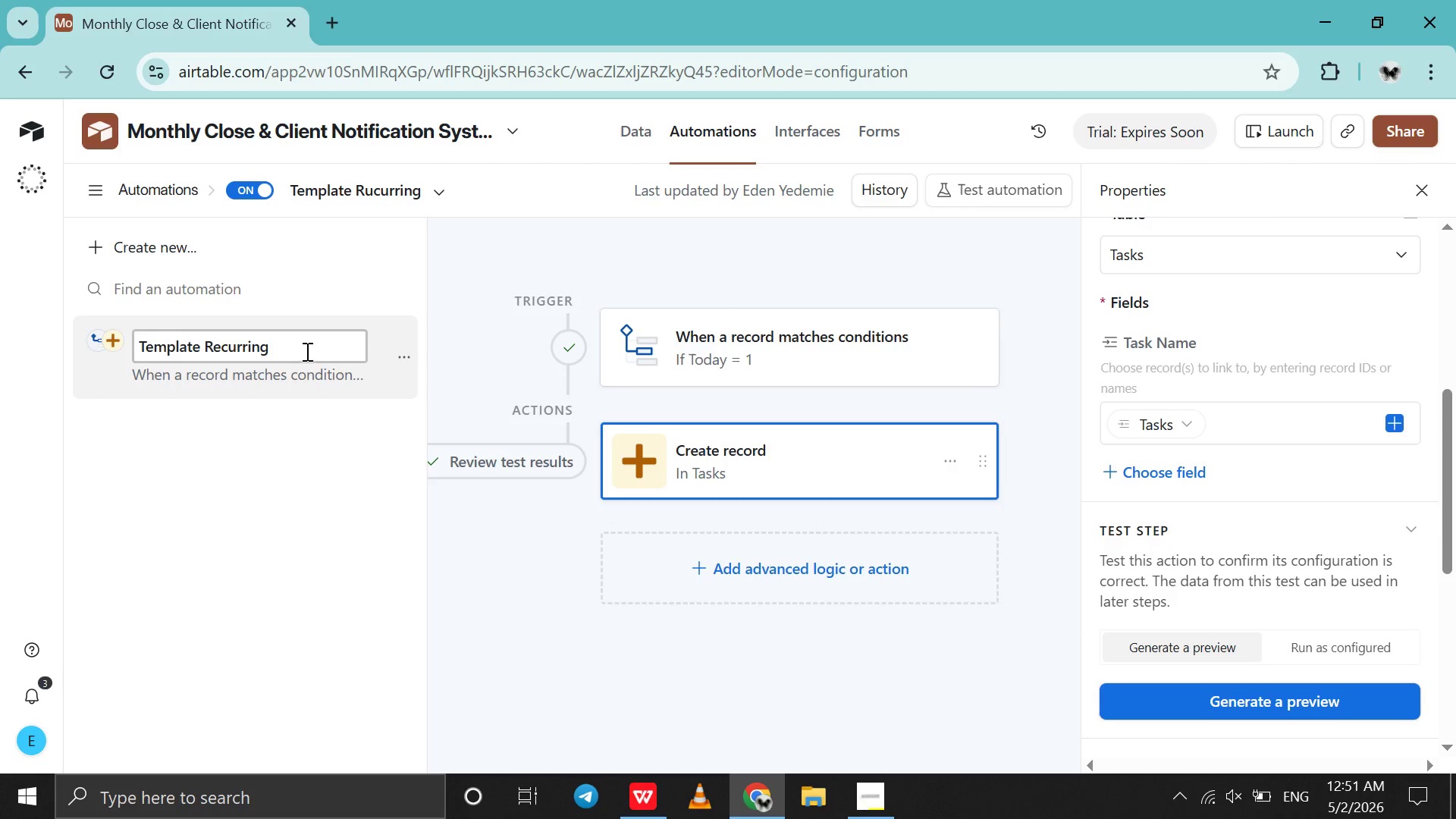 
key(Enter)
 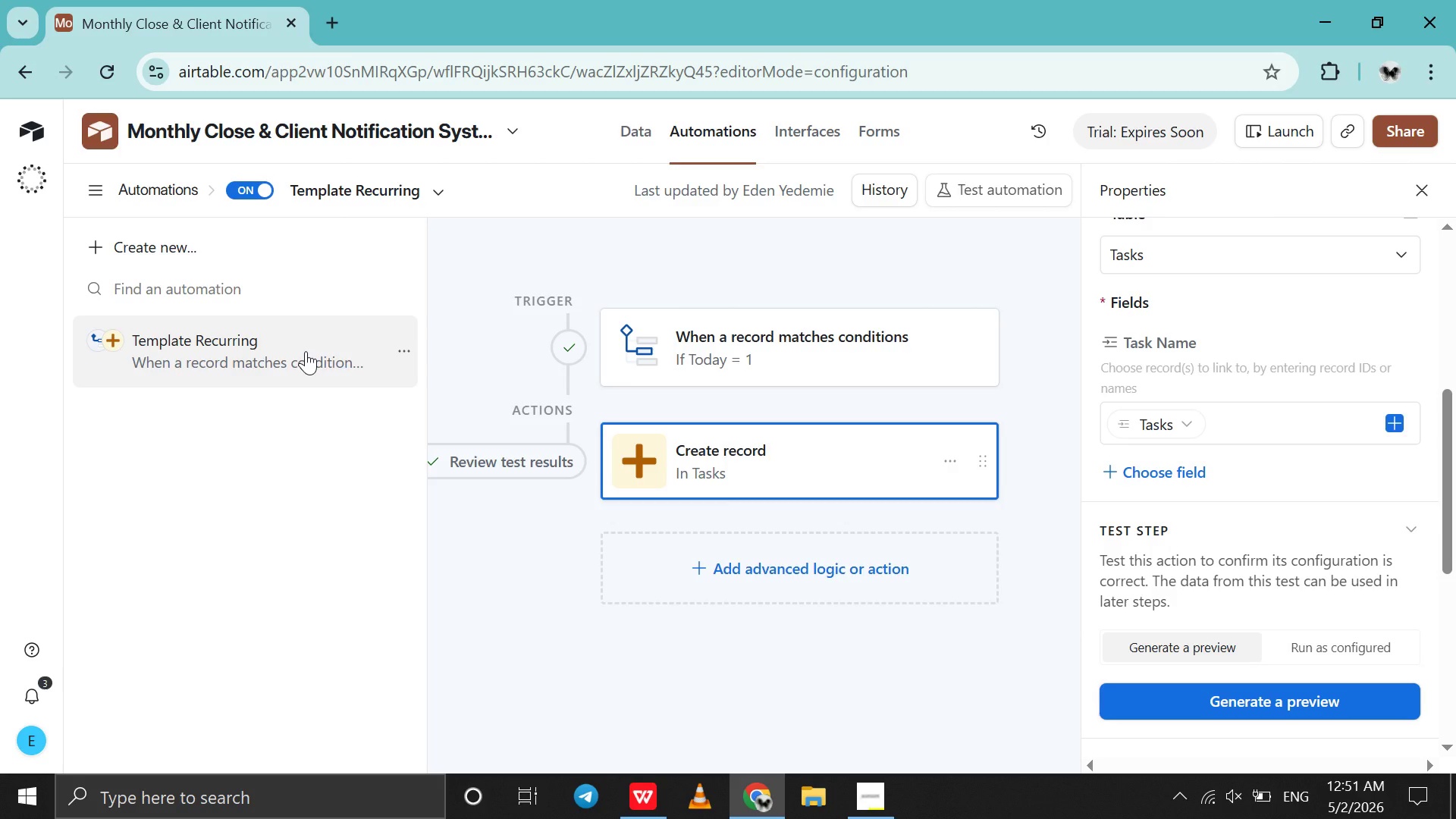 
wait(14.51)
 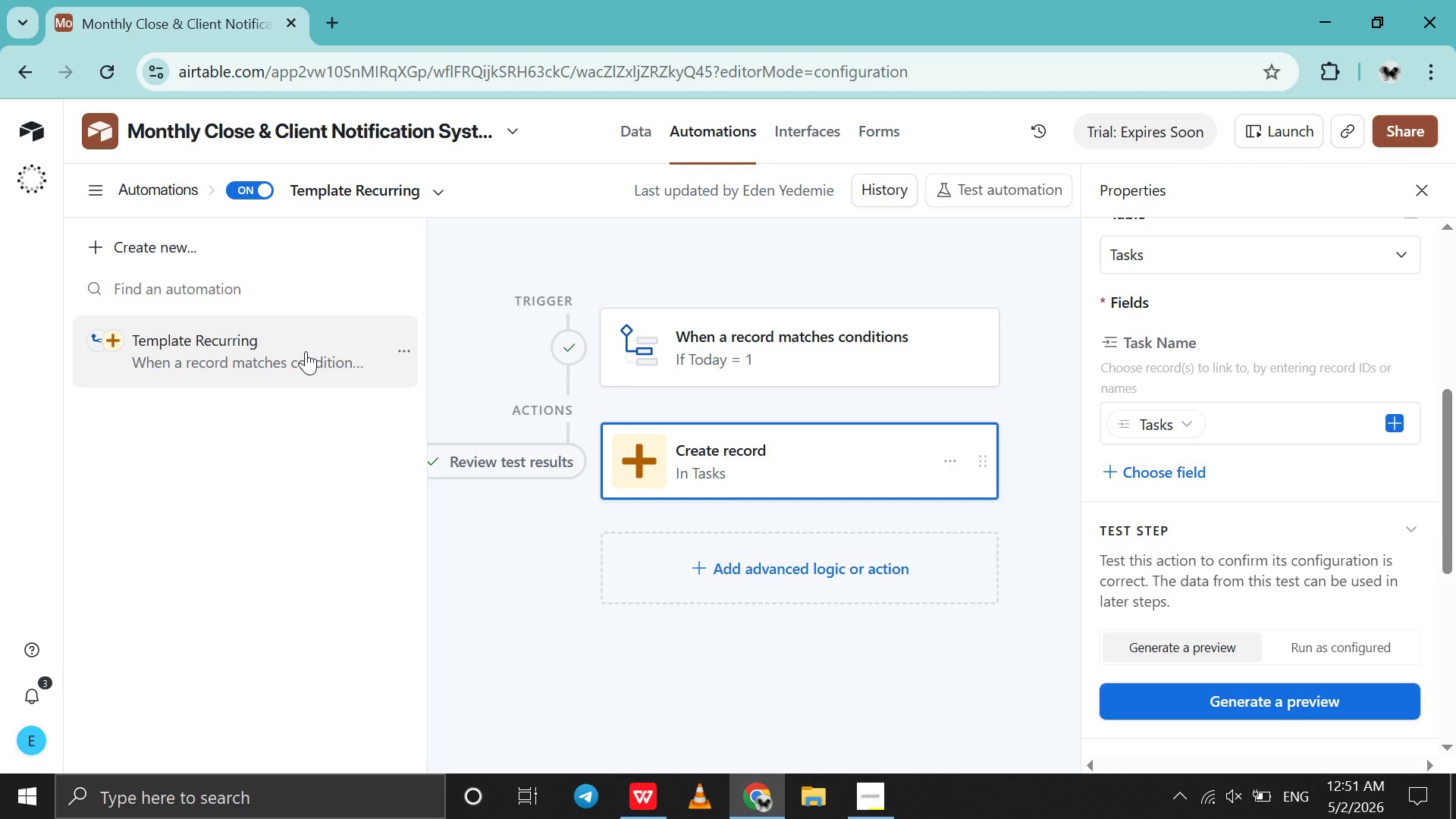 
left_click([640, 149])
 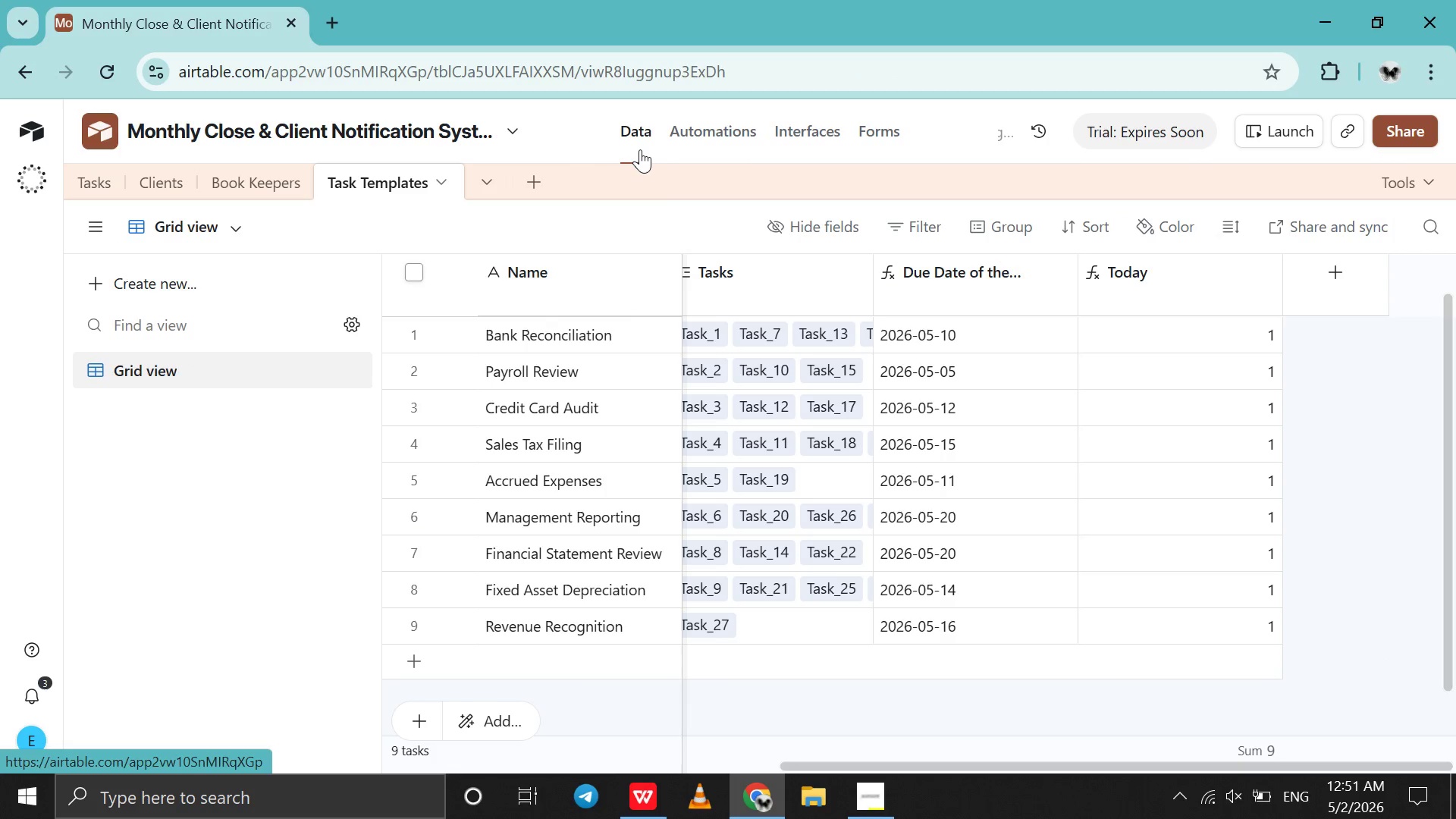 
scroll: coordinate [1087, 377], scroll_direction: down, amount: 2.0
 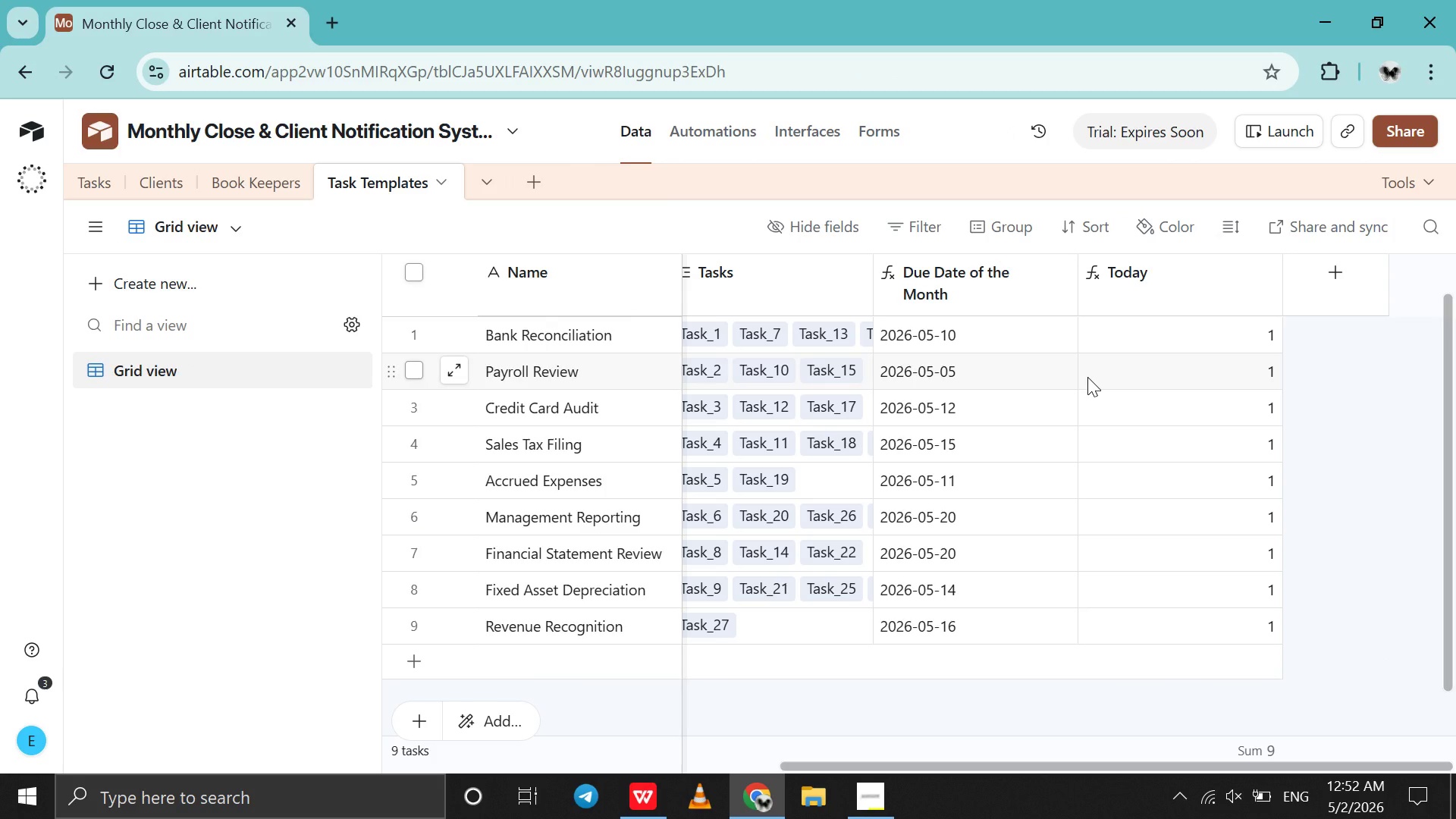 
wait(12.38)
 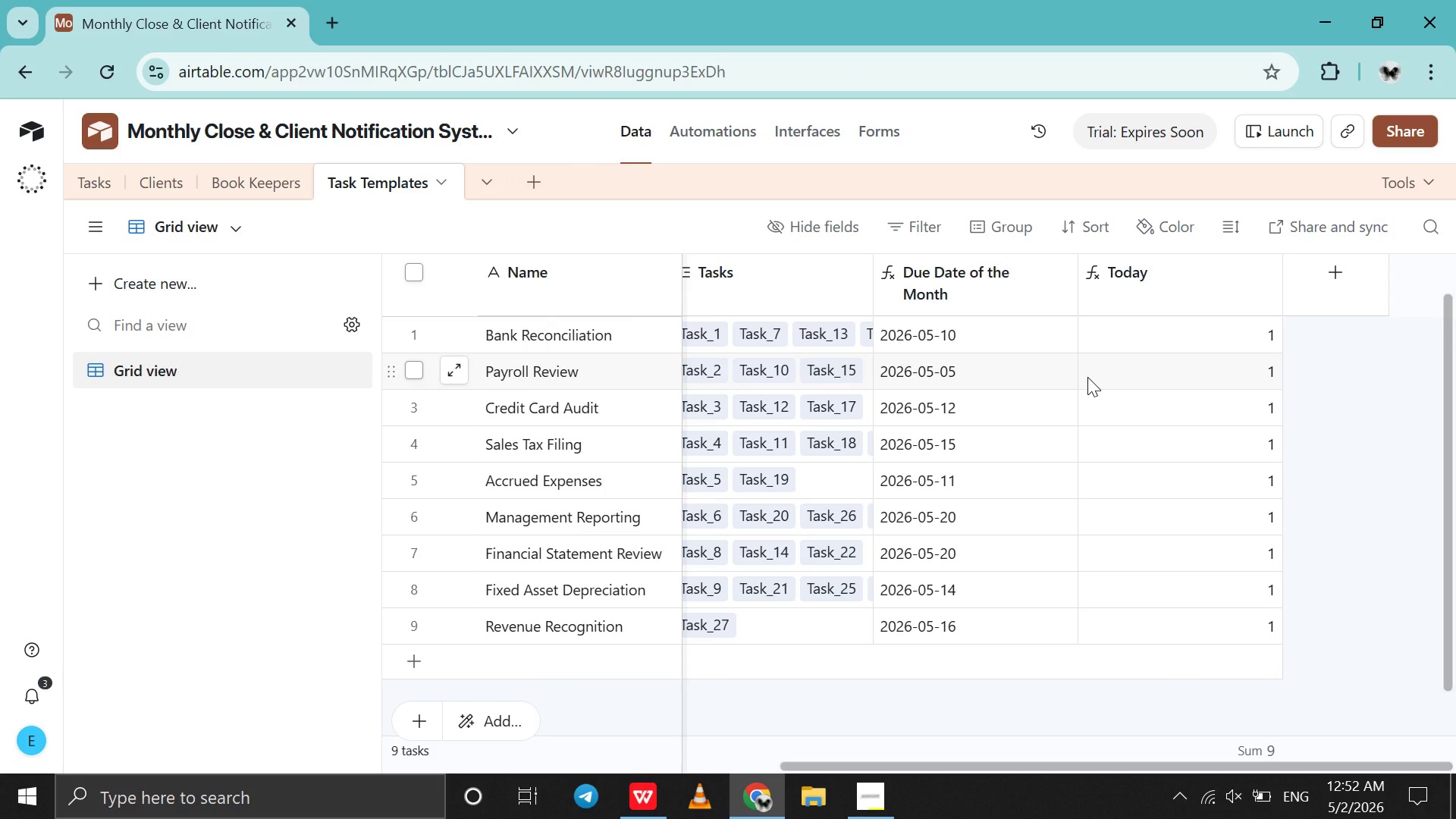 
left_click([891, 799])